 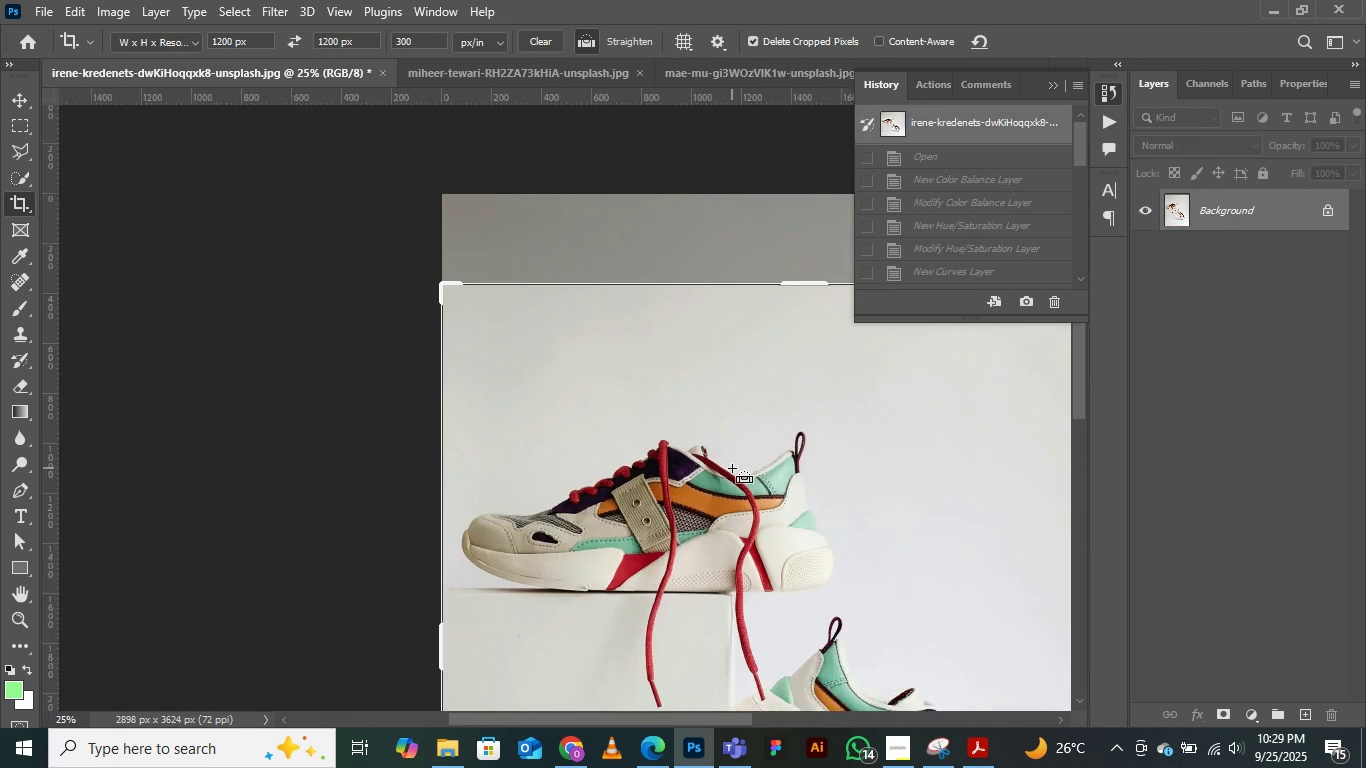 
key(Control+Minus)
 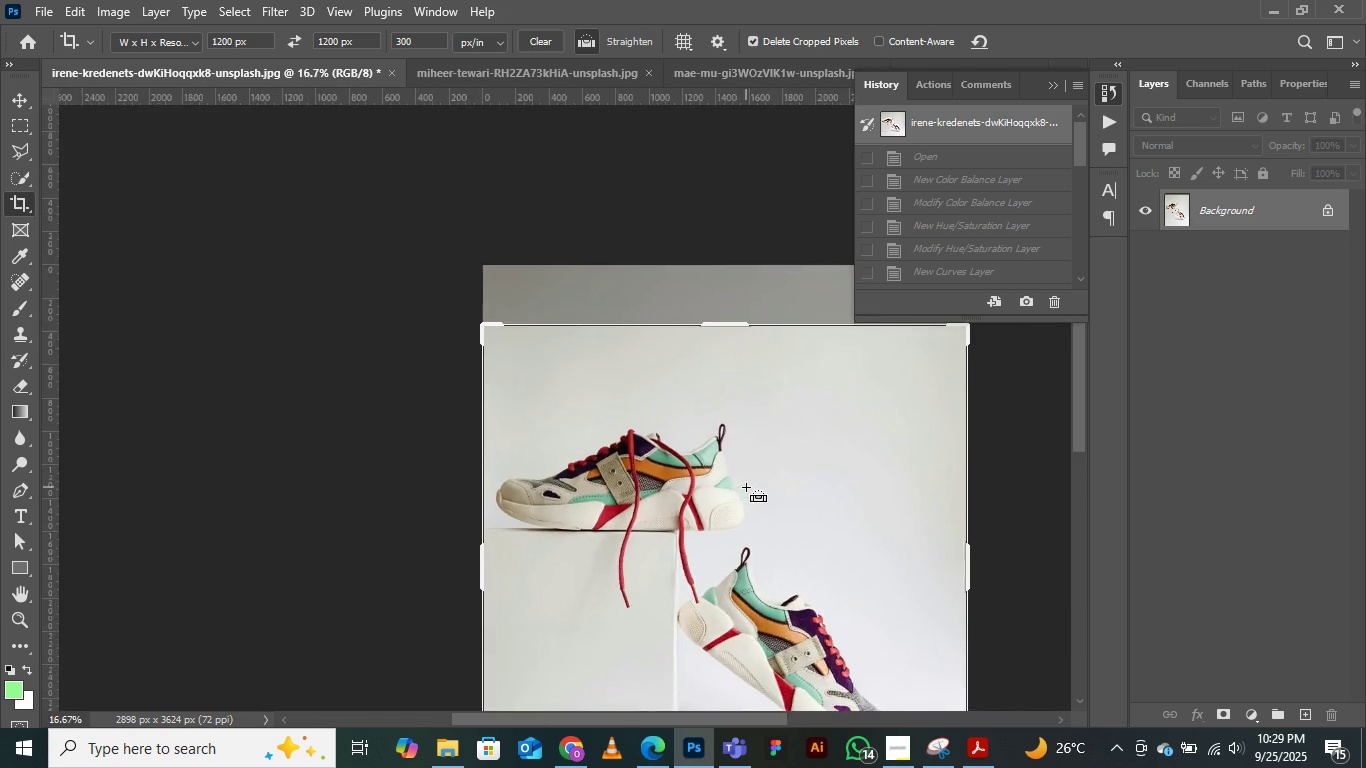 
key(Control+Minus)
 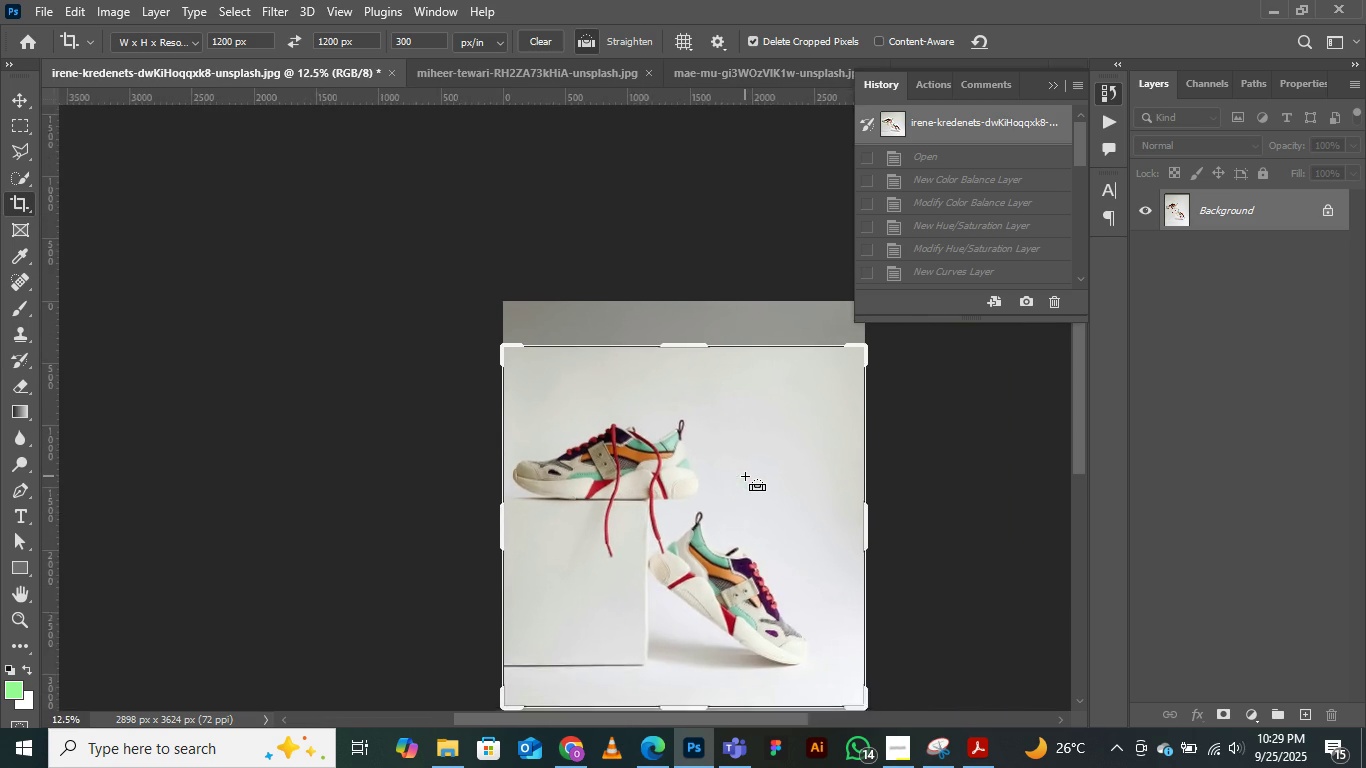 
key(Control+Minus)
 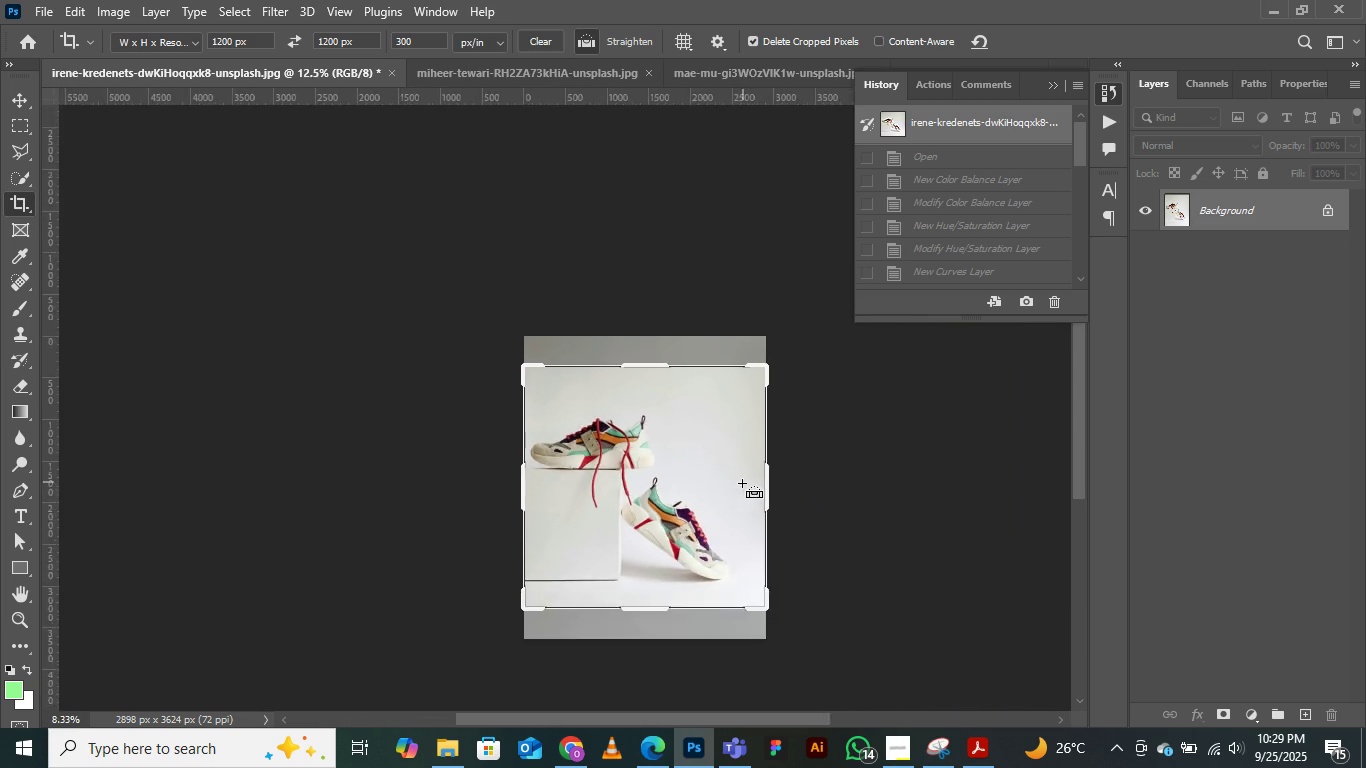 
key(Control+Equal)
 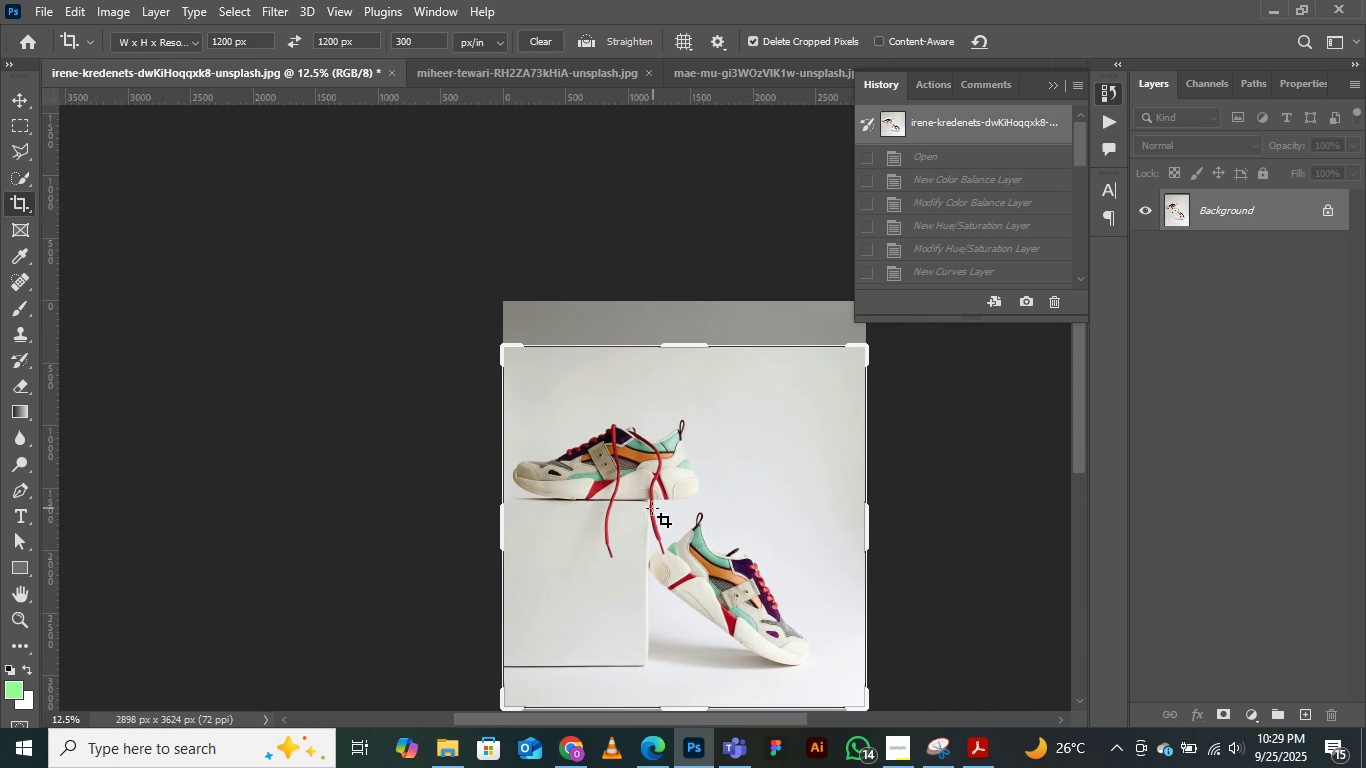 
key(V)